 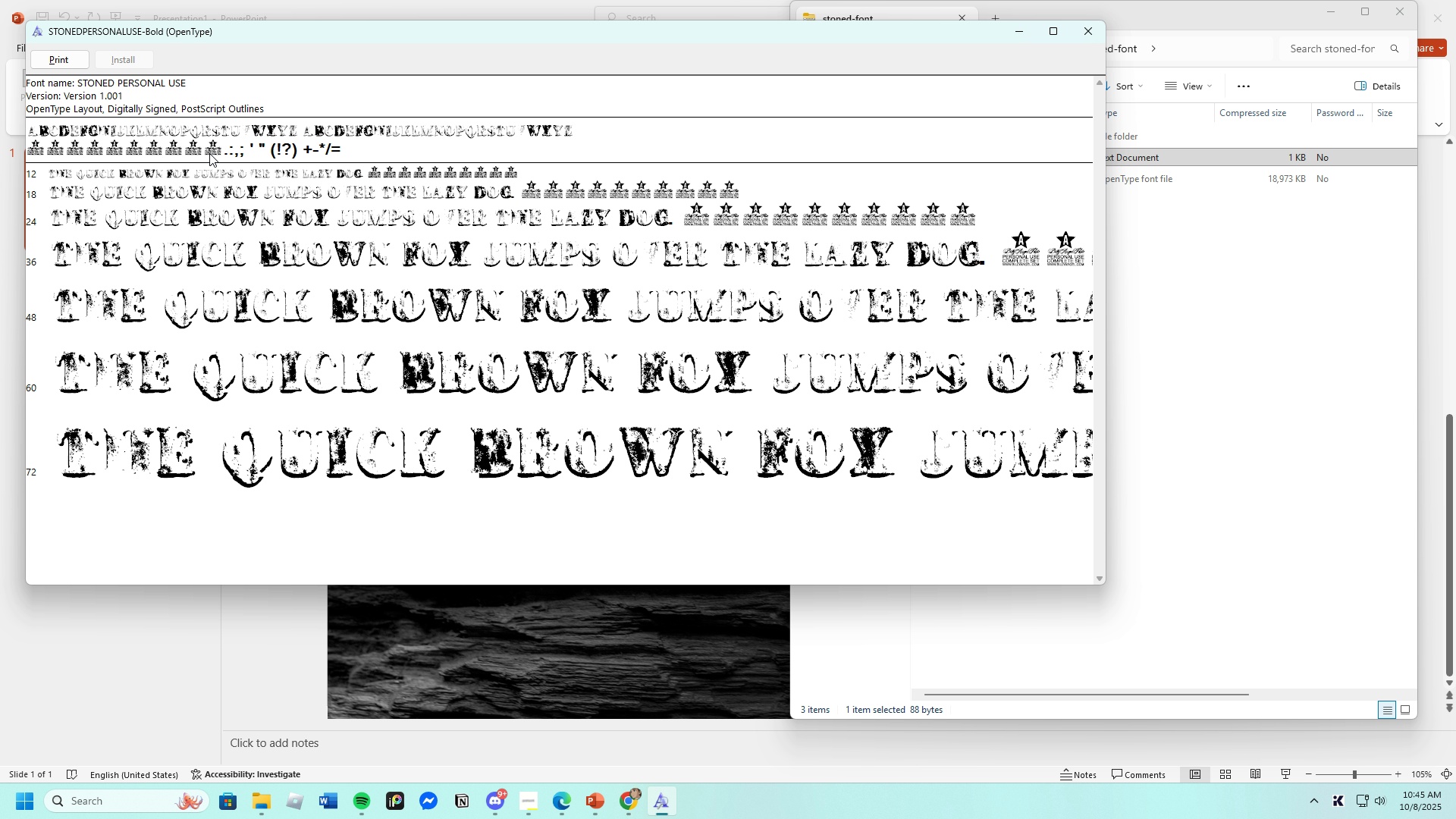 
left_click([203, 155])
 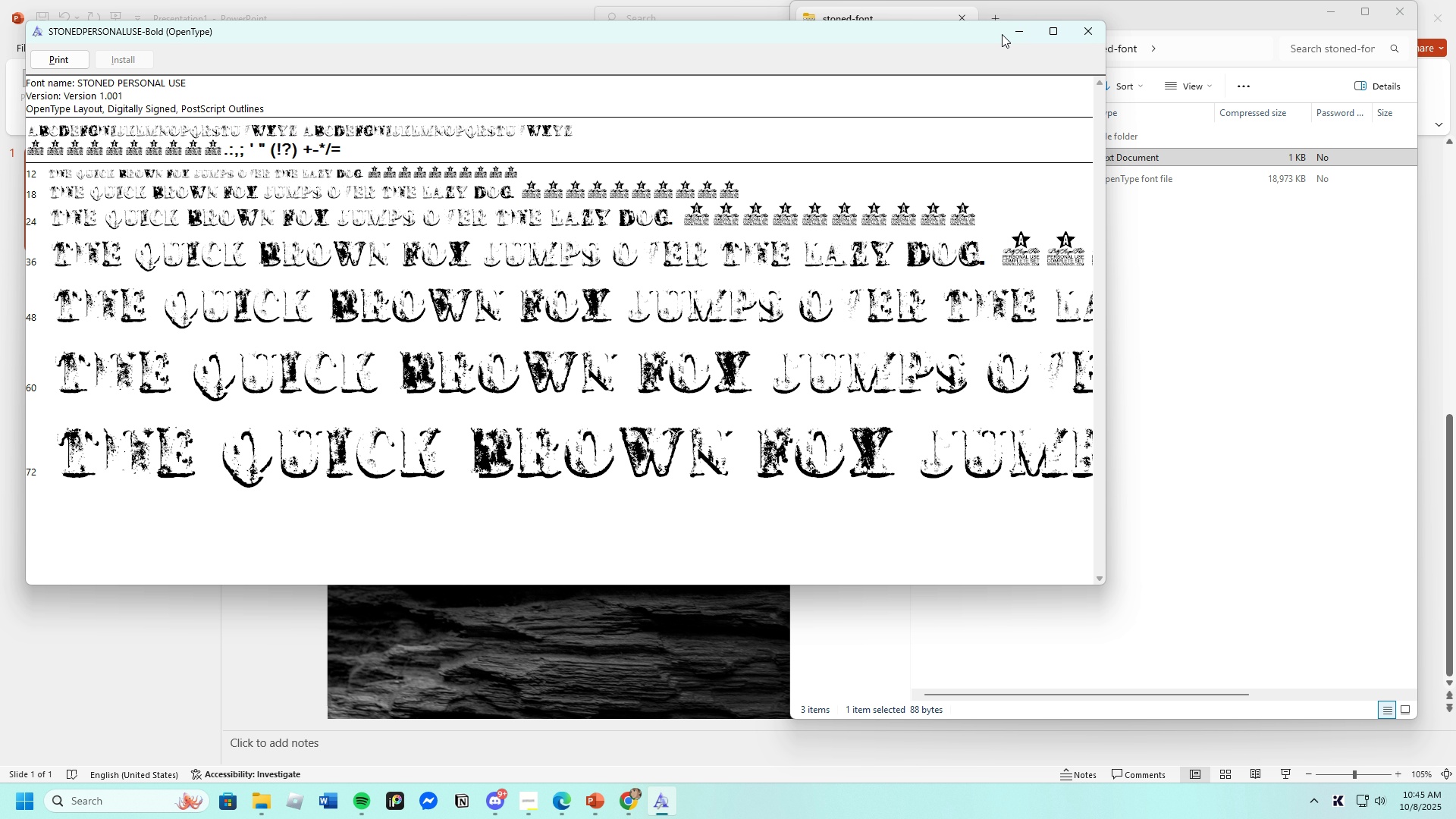 
left_click([1013, 34])
 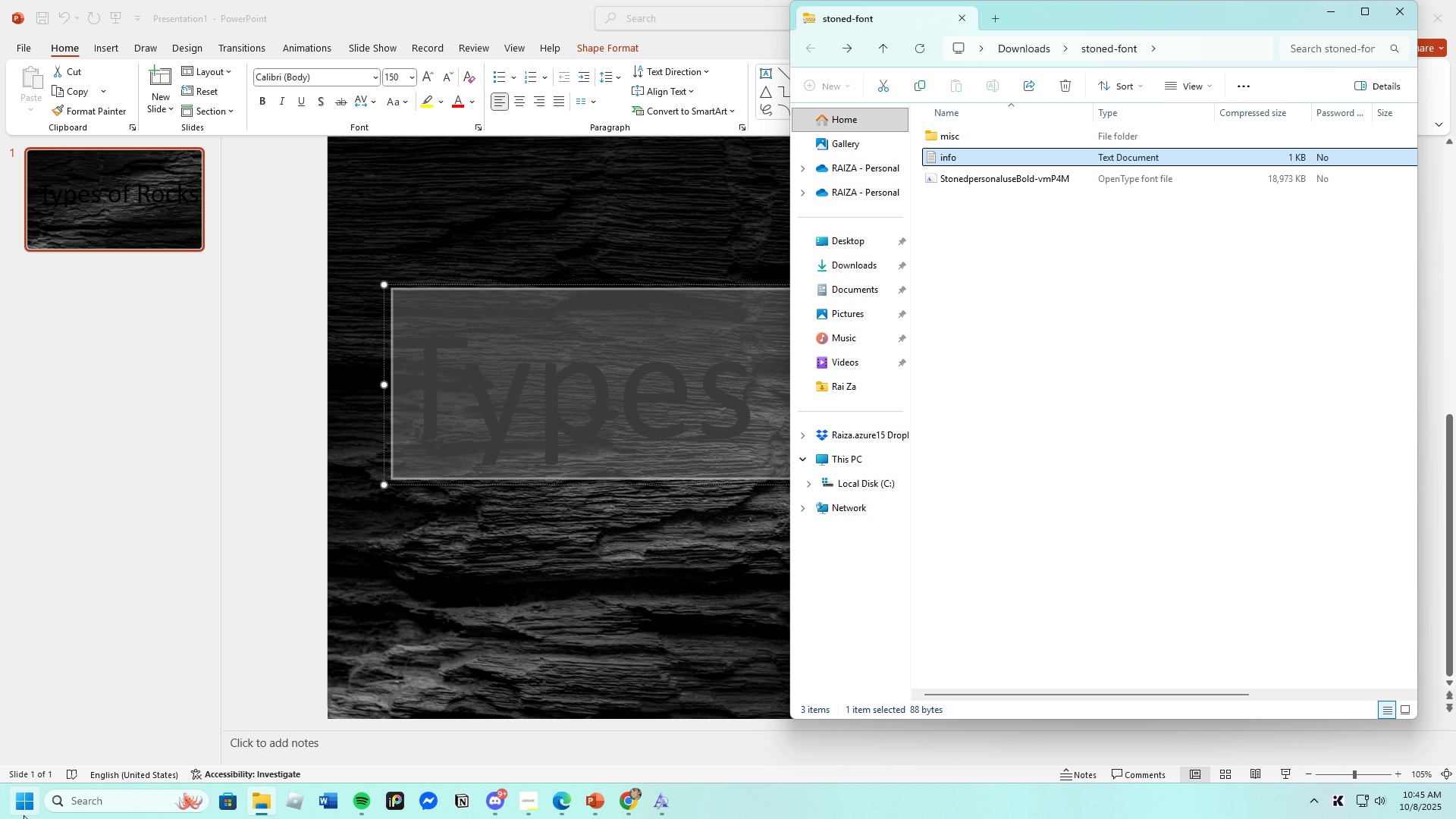 
left_click([24, 815])
 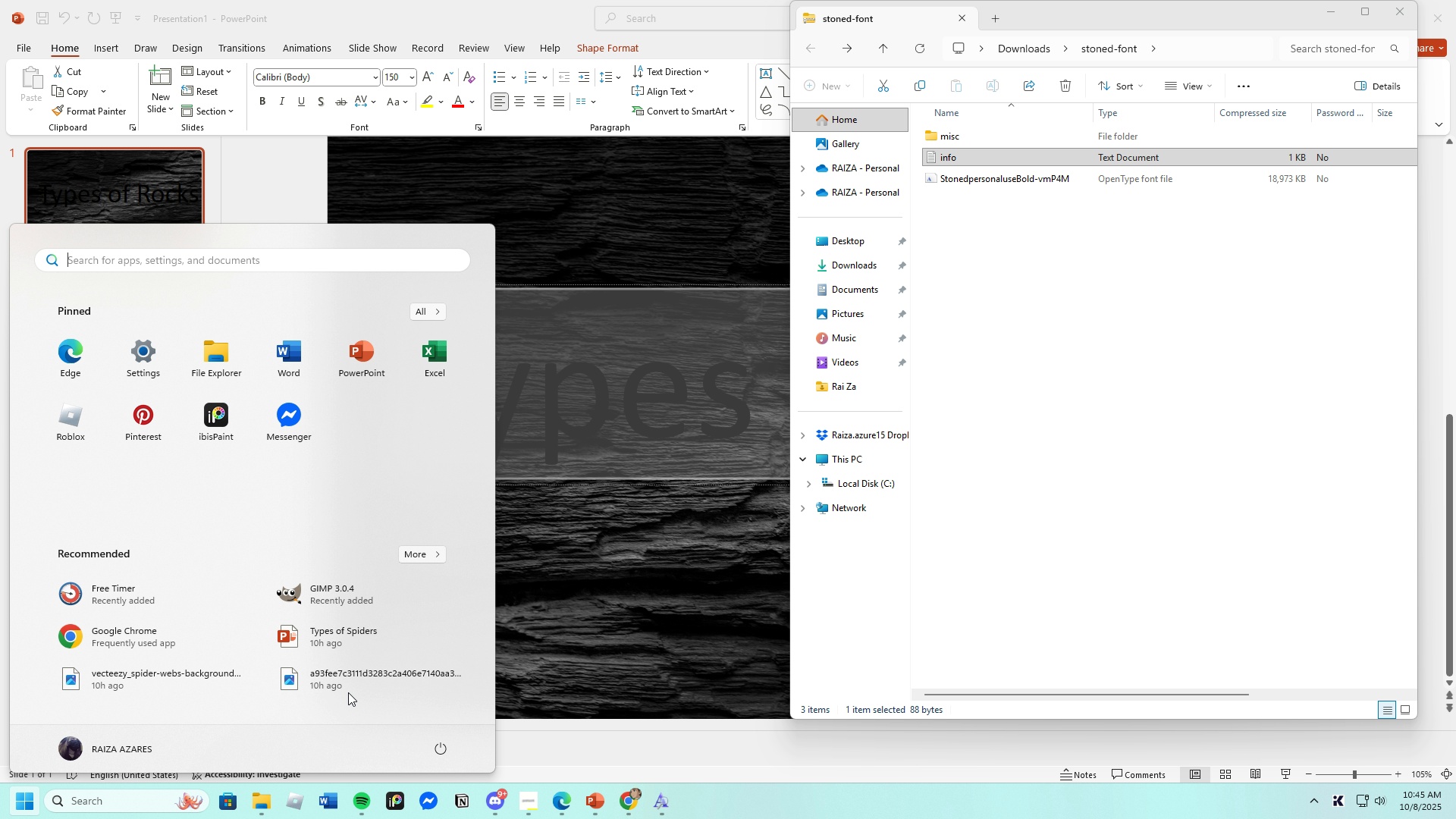 
left_click([1028, 516])
 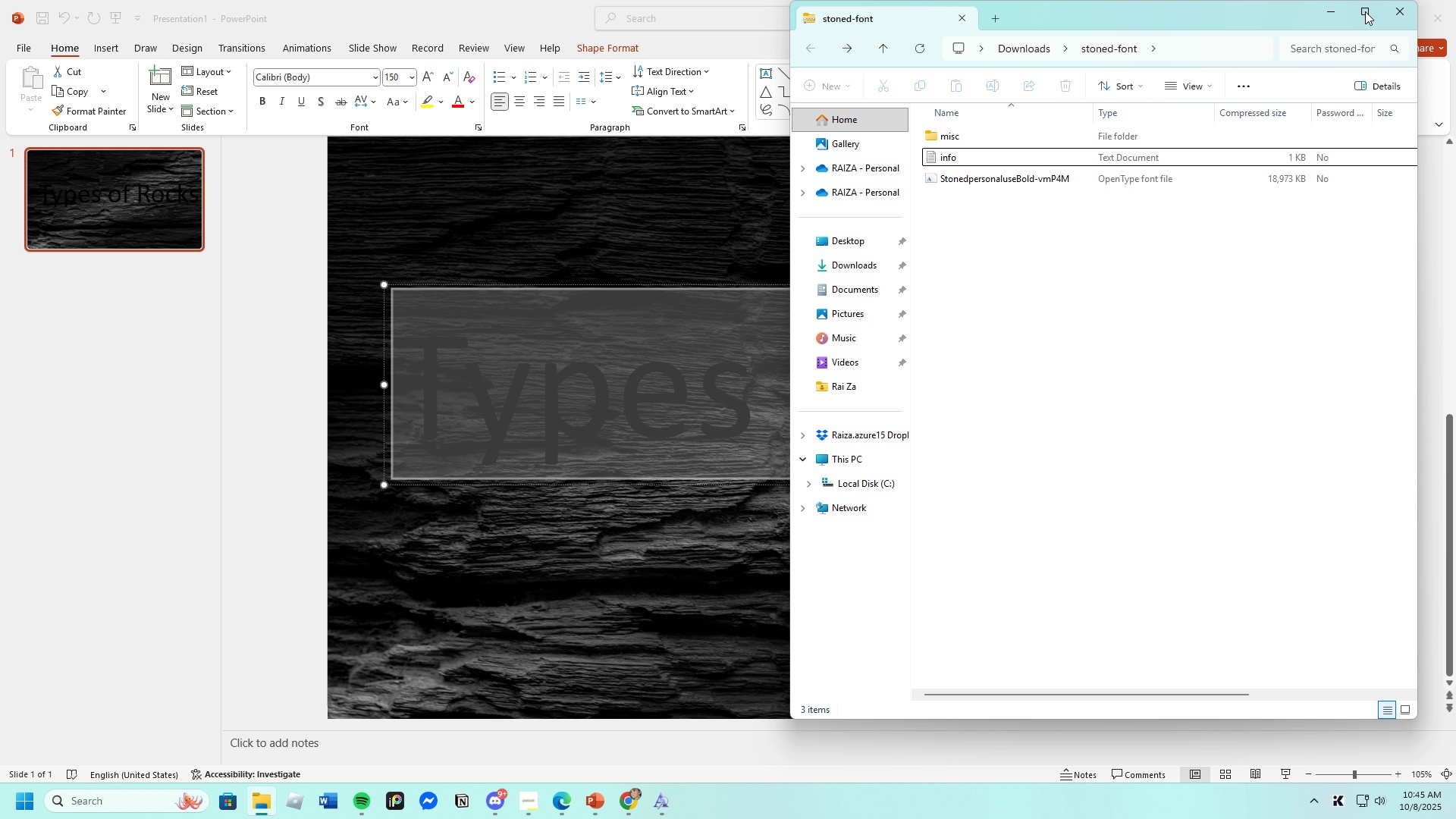 
left_click([1330, 16])
 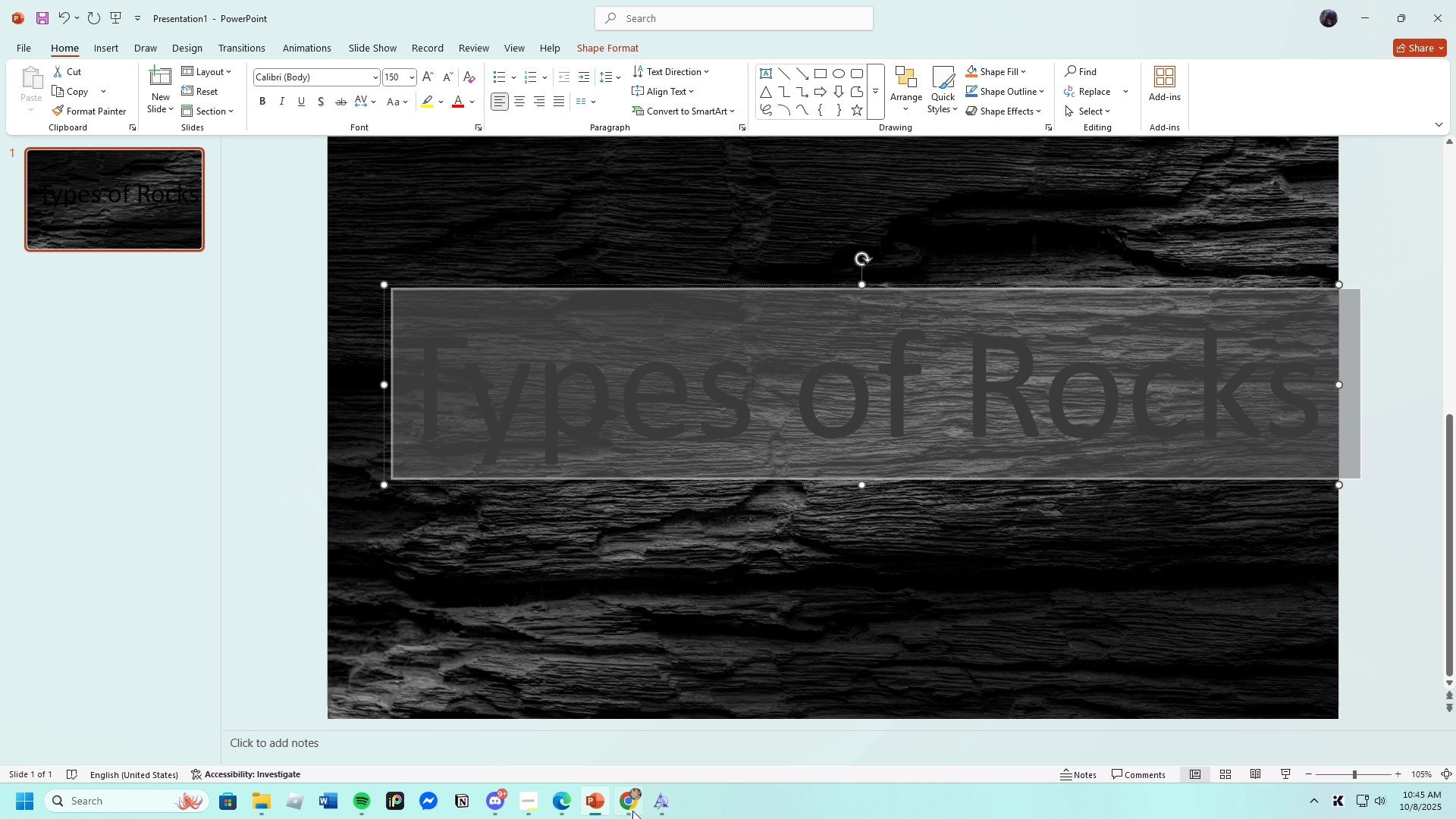 
left_click([624, 815])
 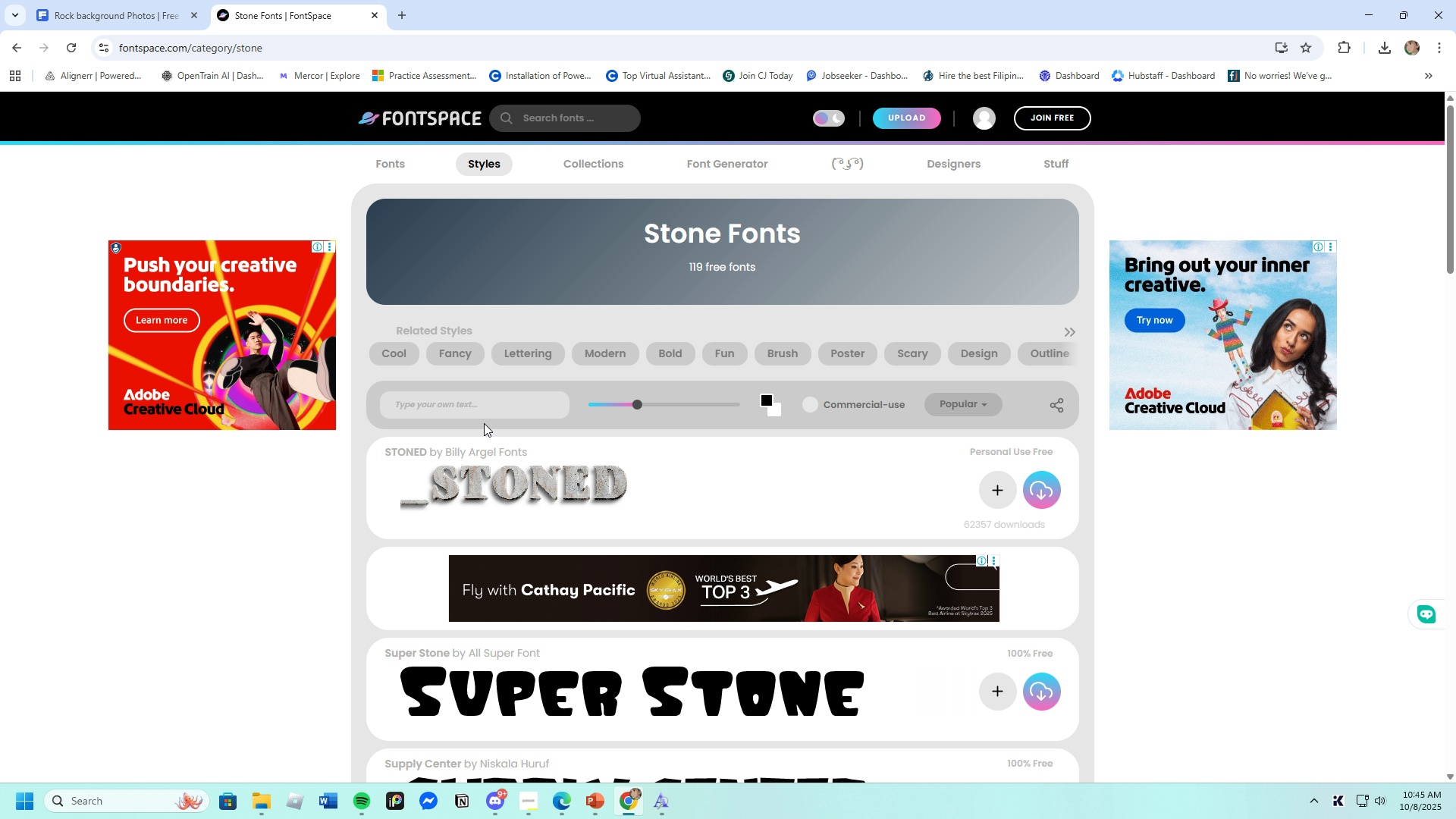 
left_click([480, 400])